 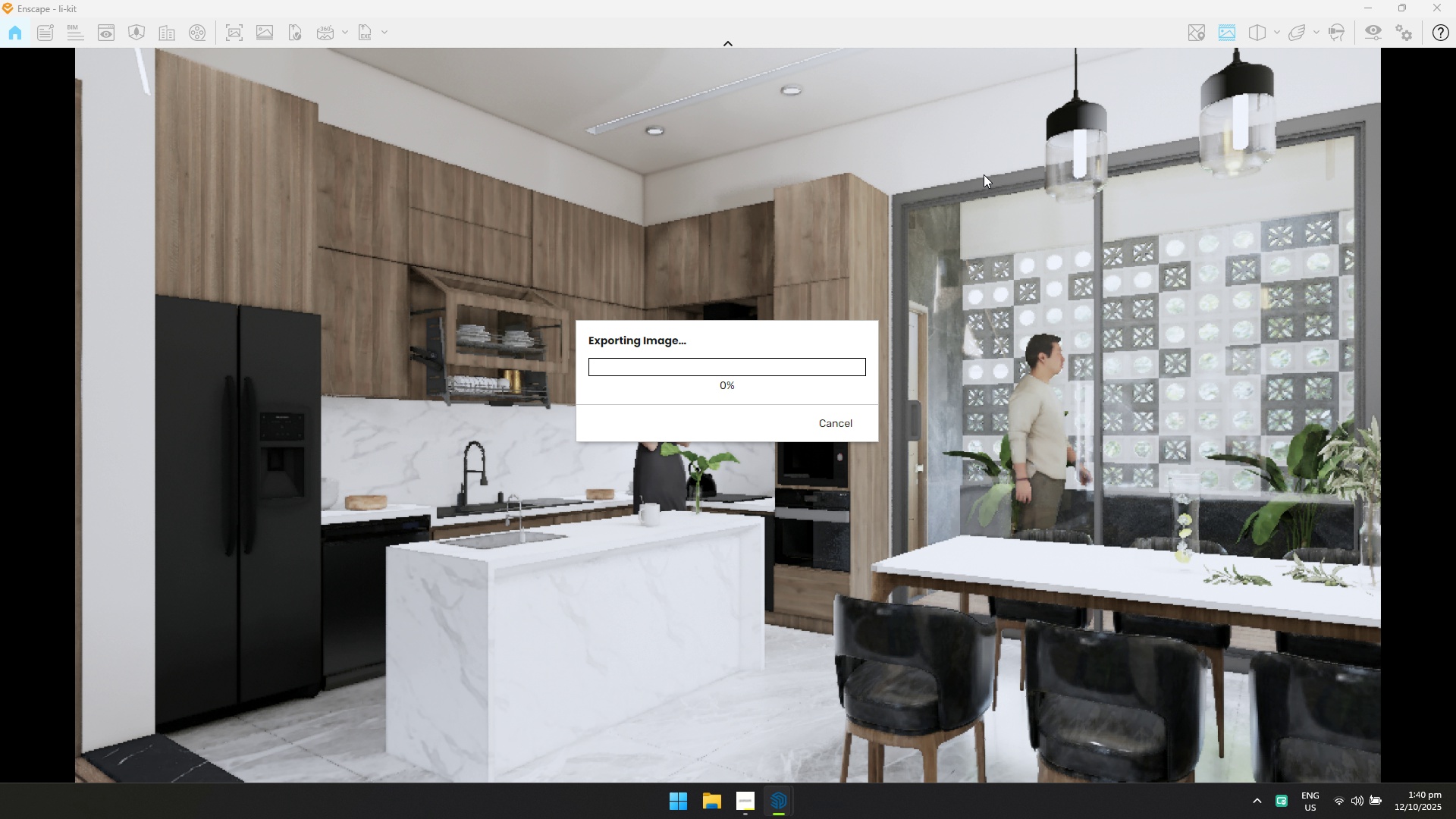 
key(Alt+Tab)
 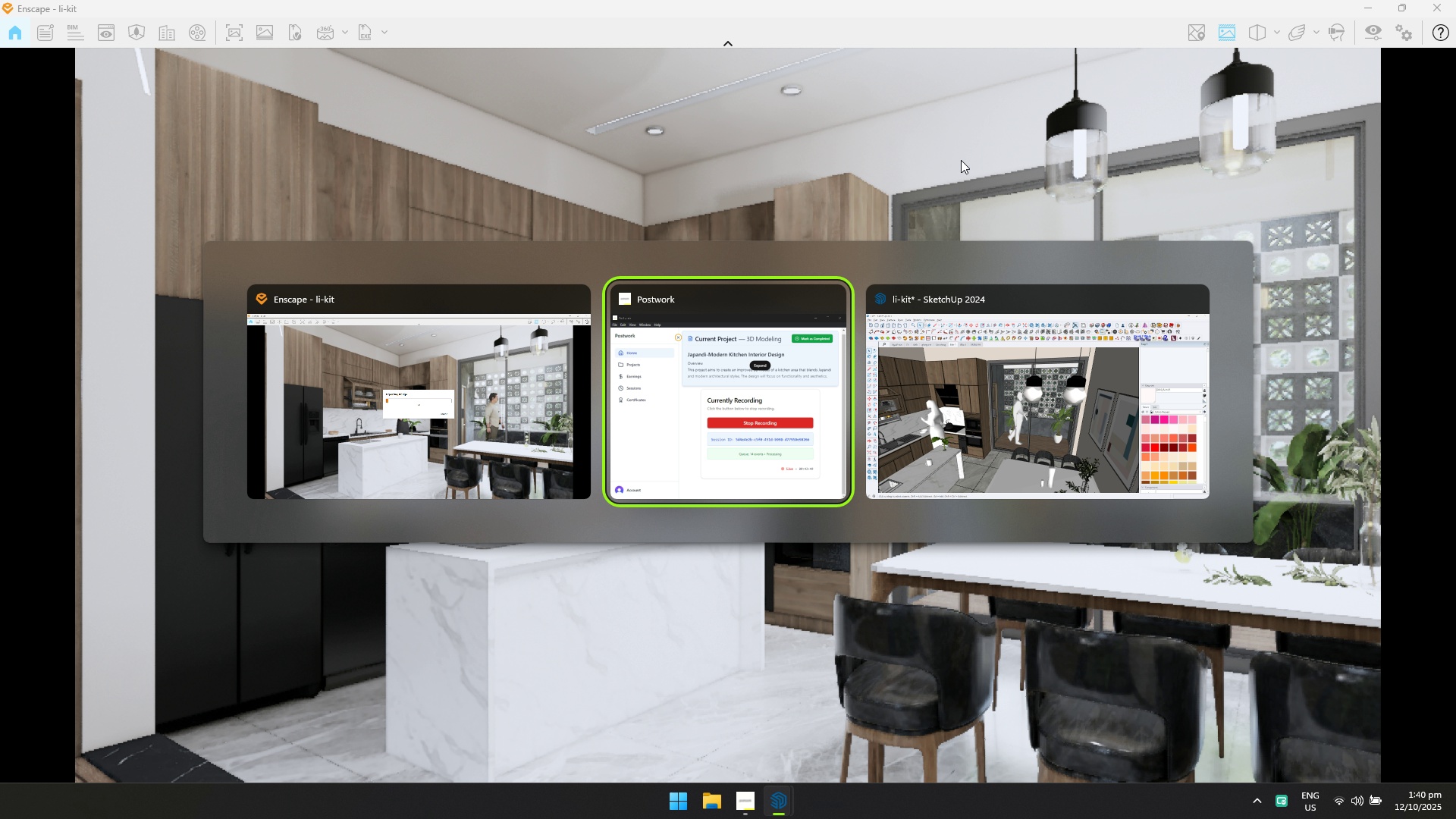 
key(Alt+Tab)
 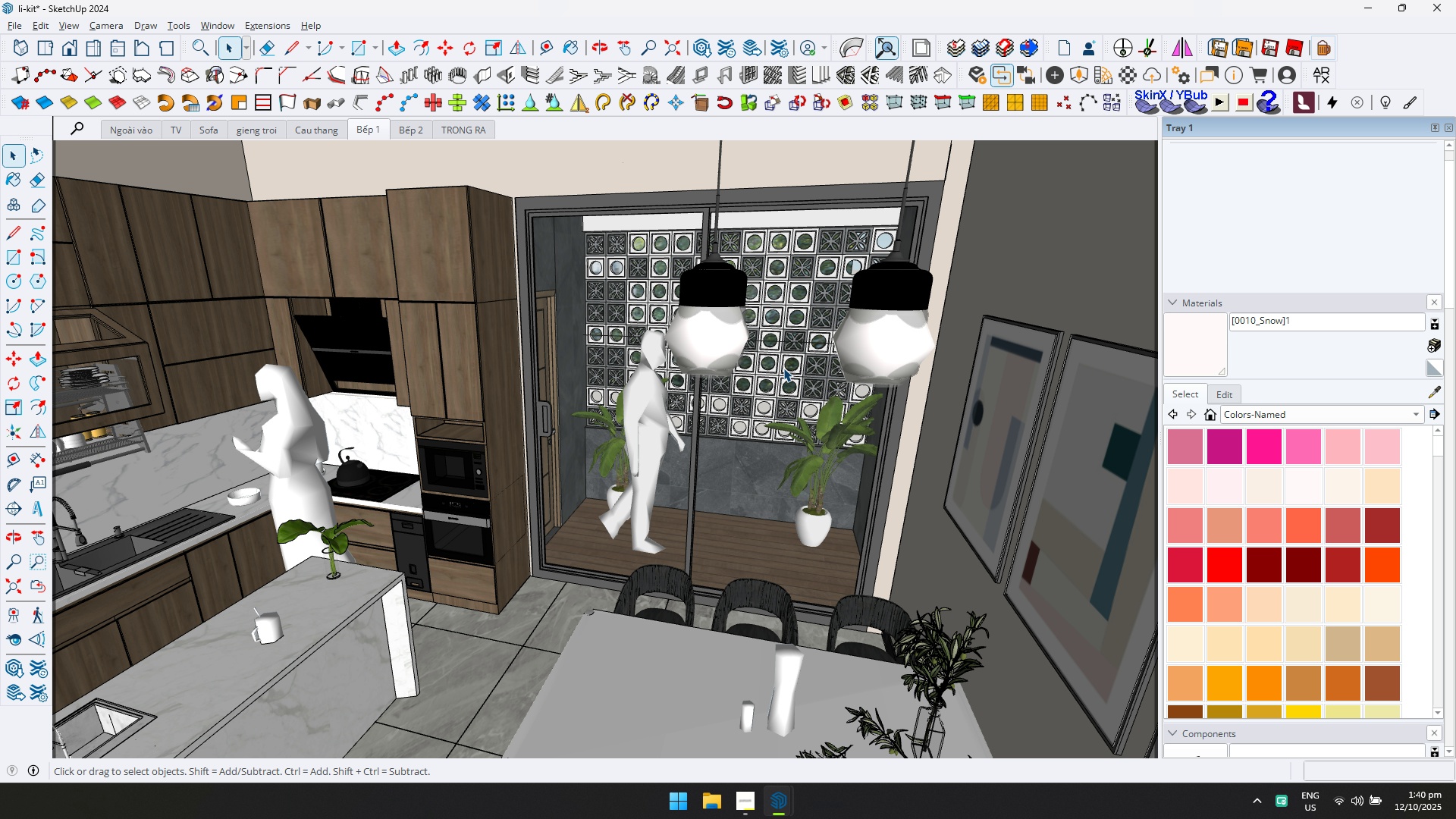 
scroll: coordinate [692, 357], scroll_direction: down, amount: 14.0
 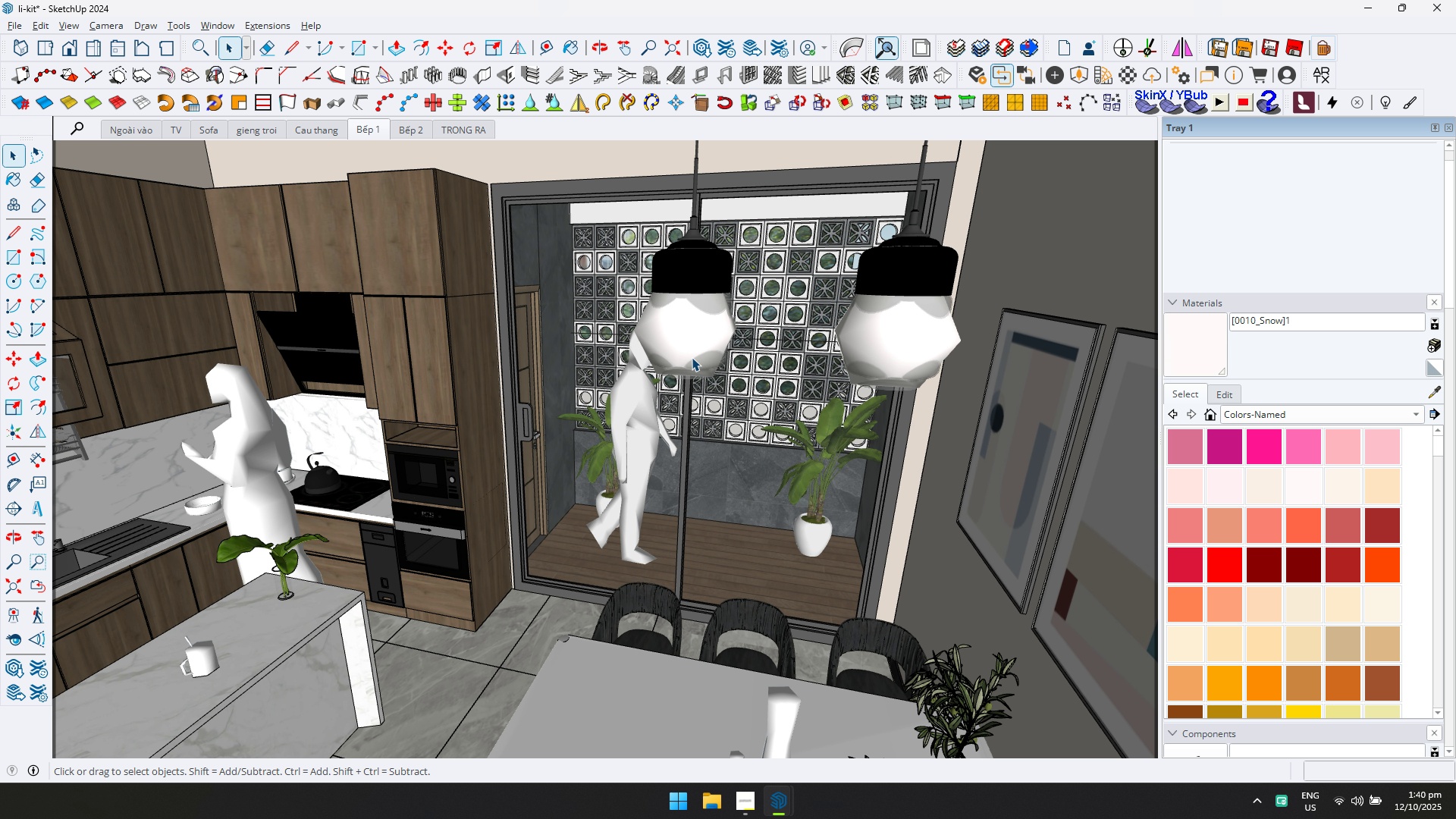 
key(Alt+Tab)
 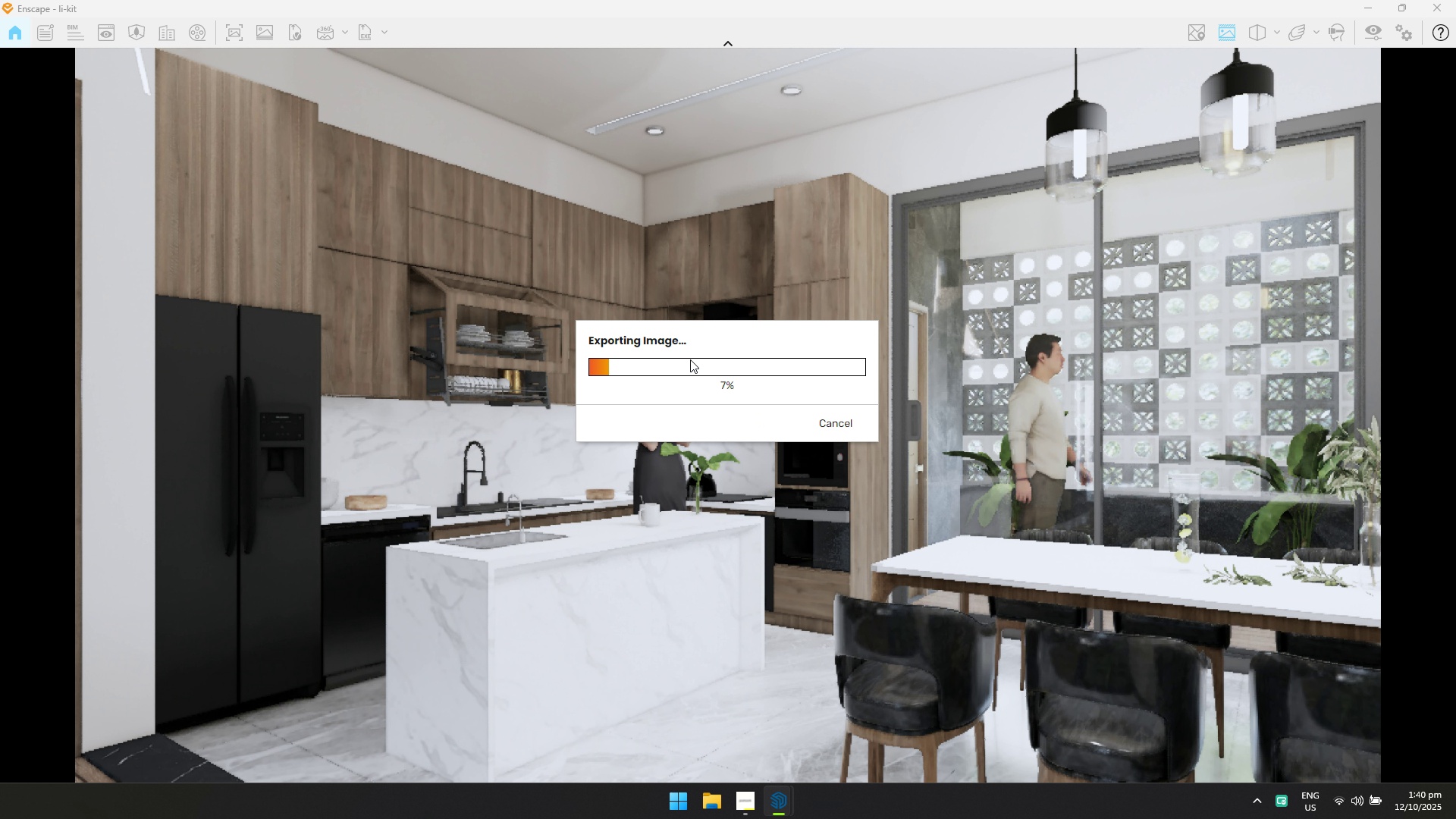 
key(Alt+AltLeft)
 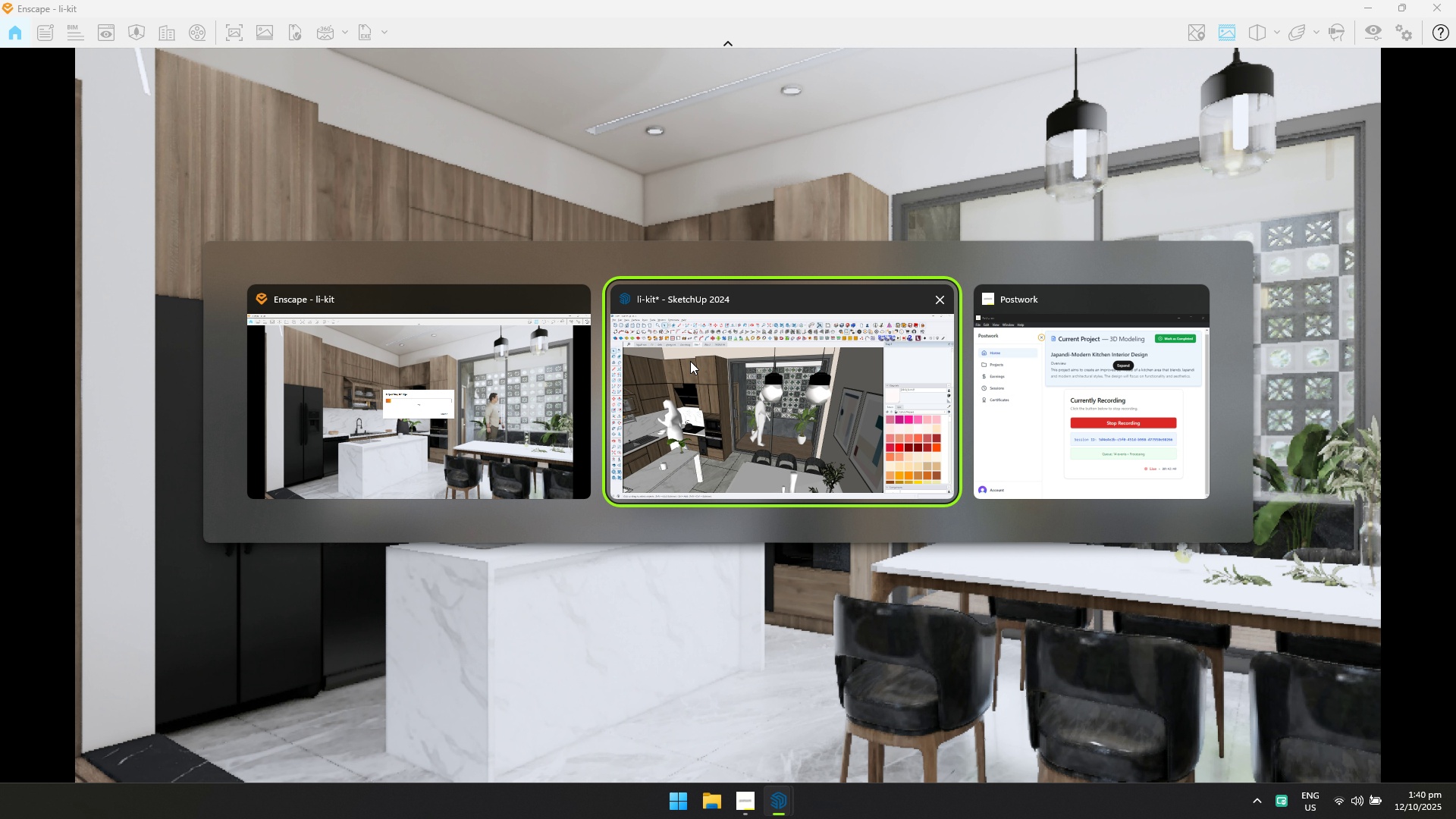 
key(Alt+Tab)
 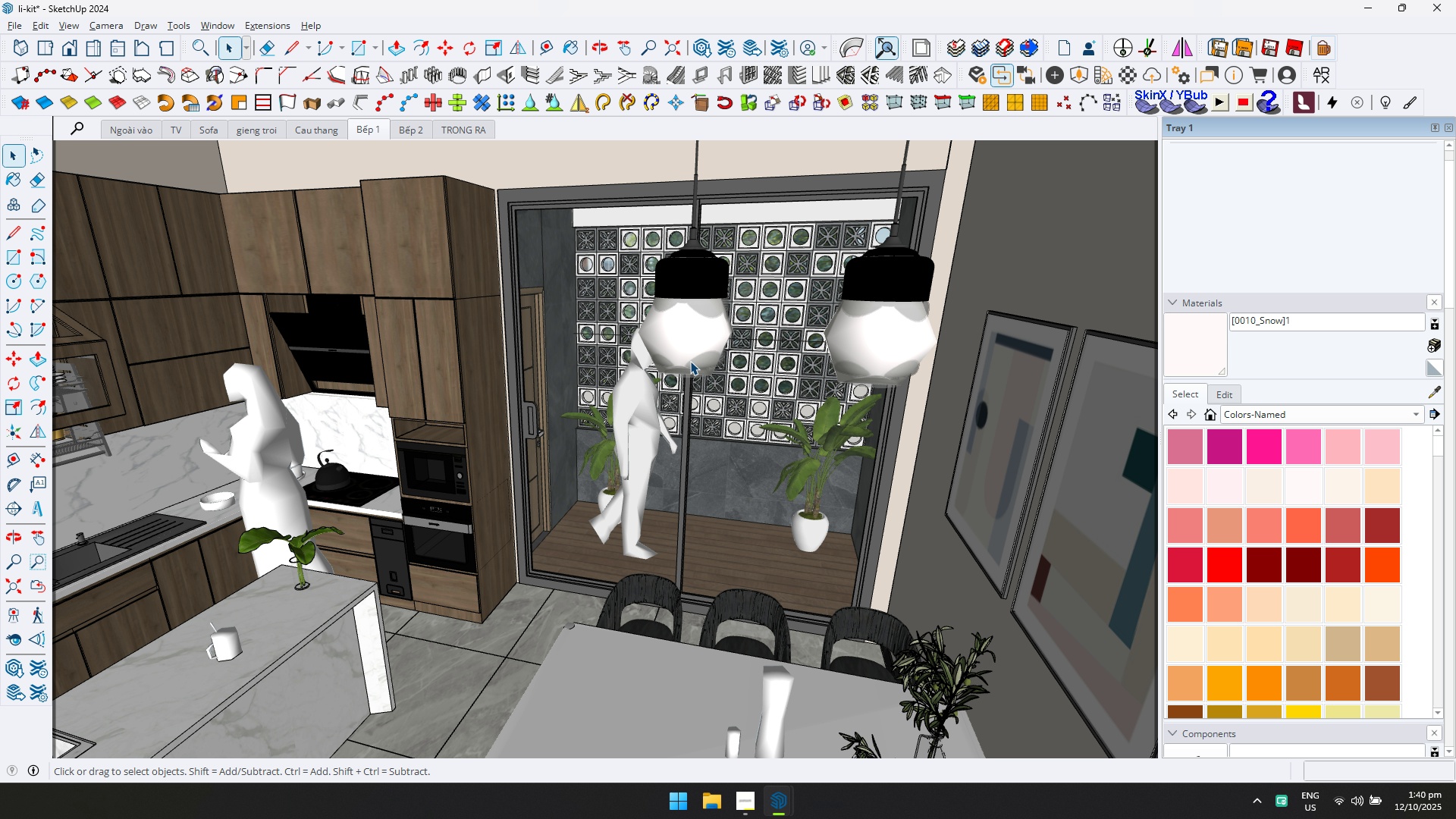 
scroll: coordinate [658, 338], scroll_direction: down, amount: 9.0
 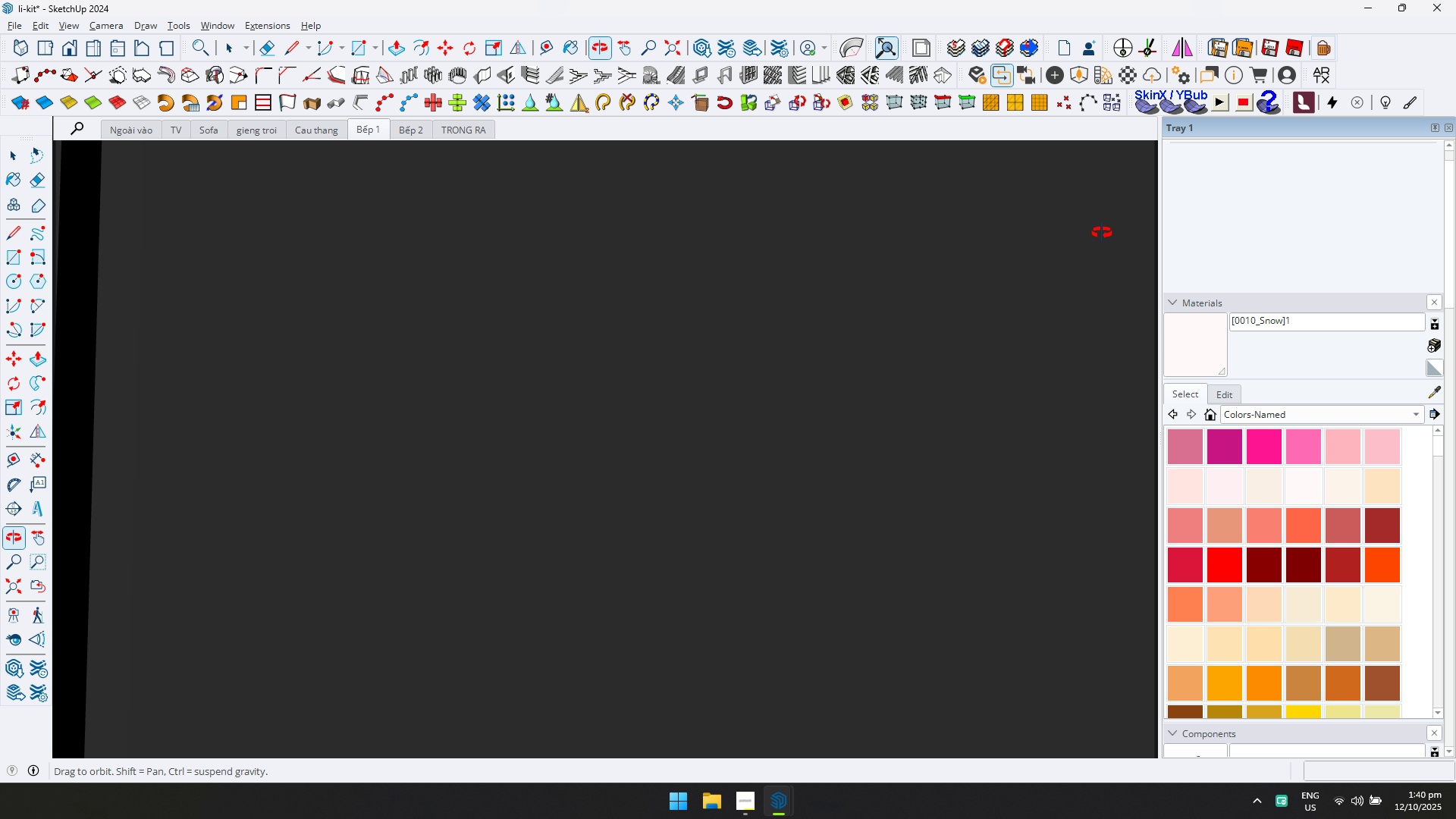 
wait(5.8)
 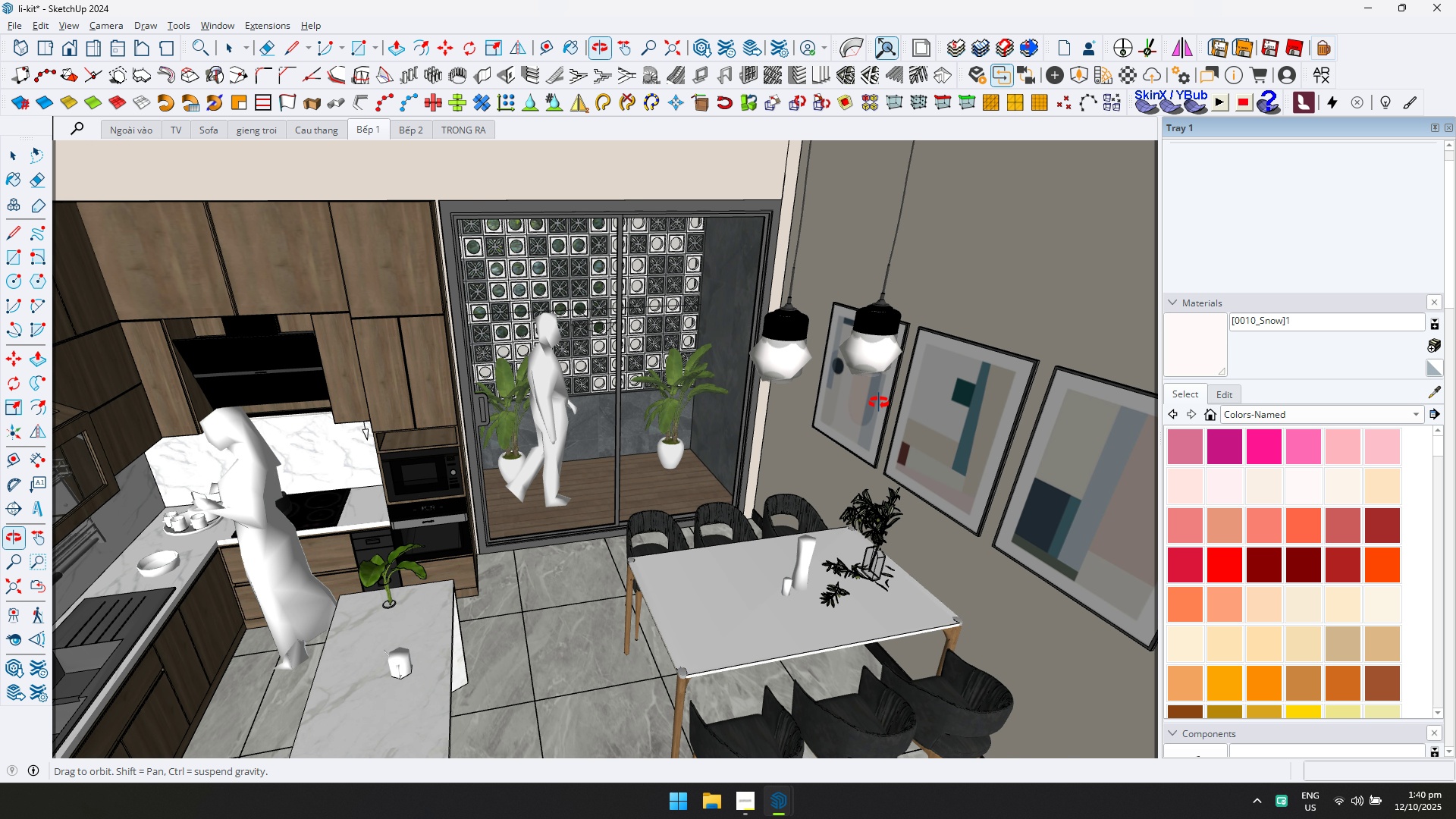 
scroll: coordinate [547, 473], scroll_direction: up, amount: 39.0
 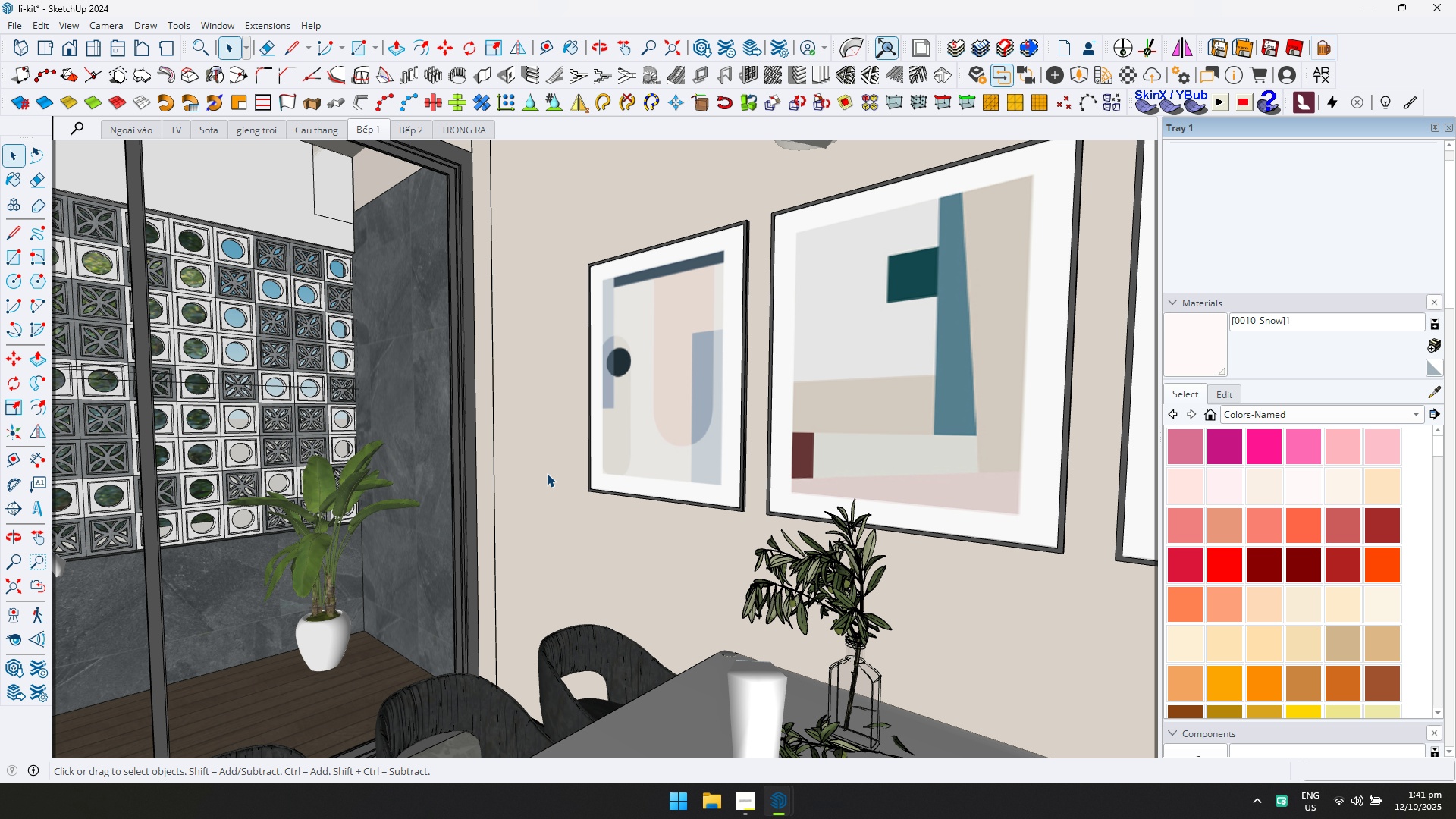 
scroll: coordinate [546, 473], scroll_direction: down, amount: 29.0
 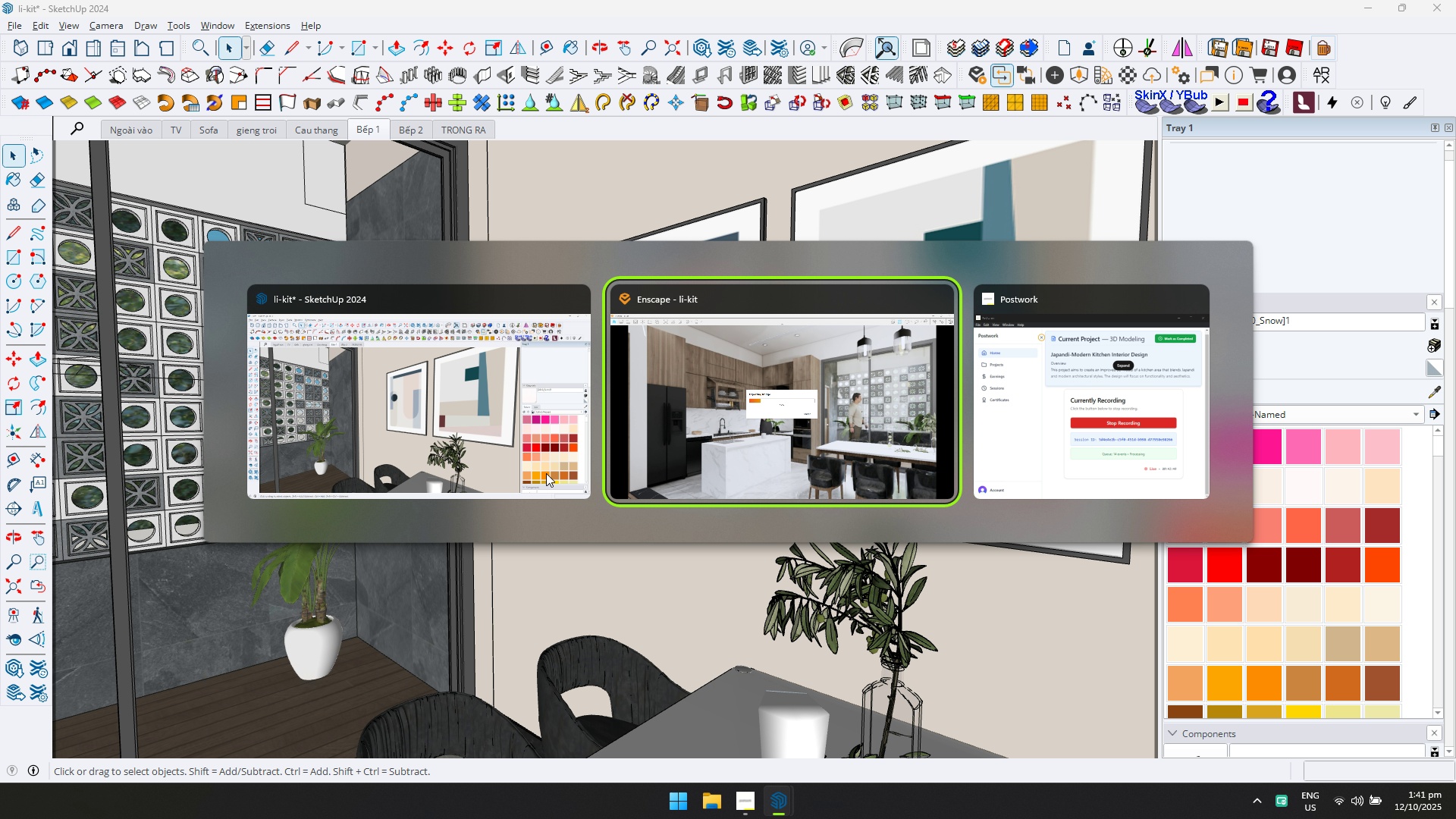 
key(Alt+Tab)
 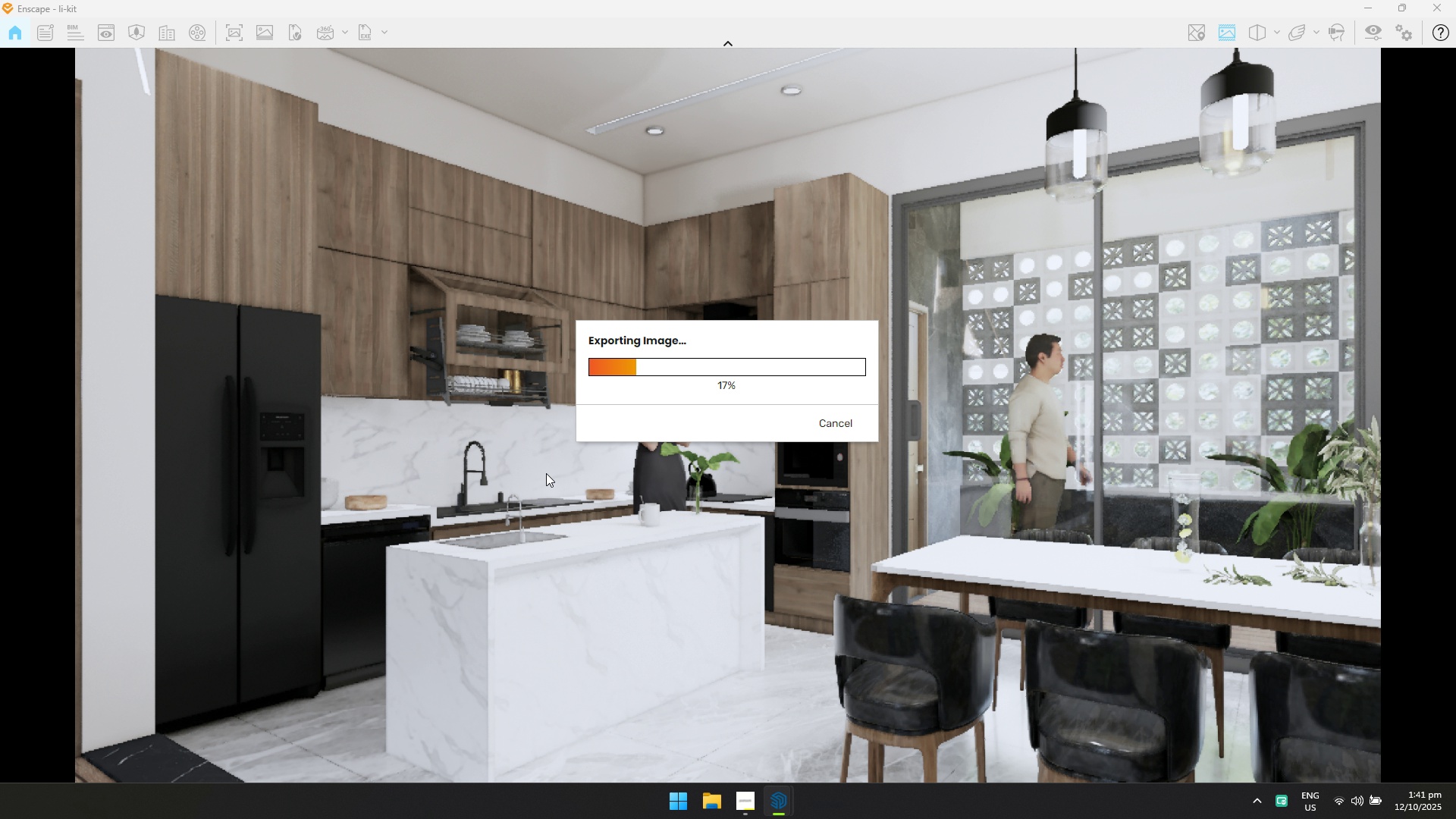 
key(Alt+Tab)
 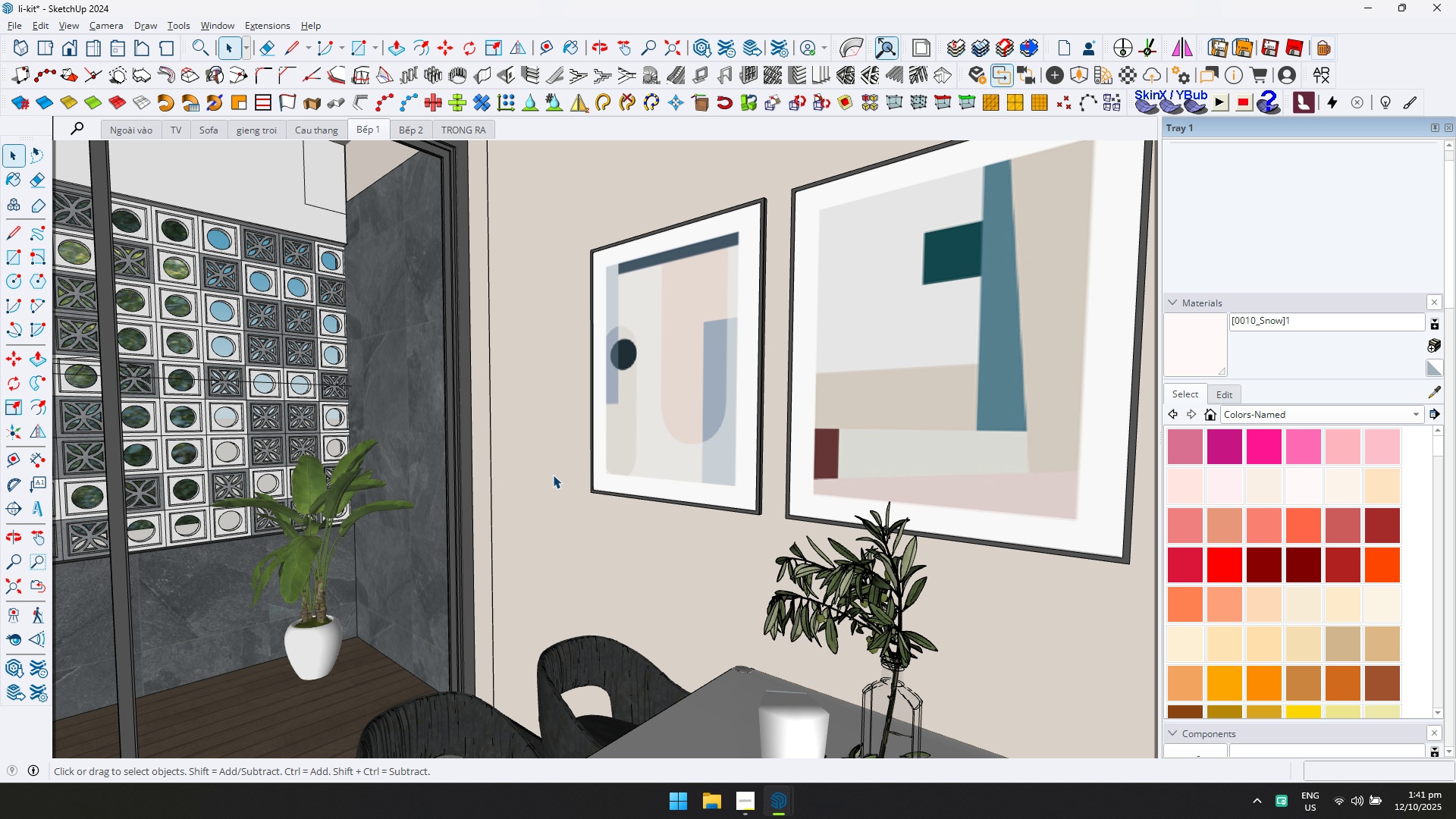 
scroll: coordinate [636, 461], scroll_direction: down, amount: 1.0
 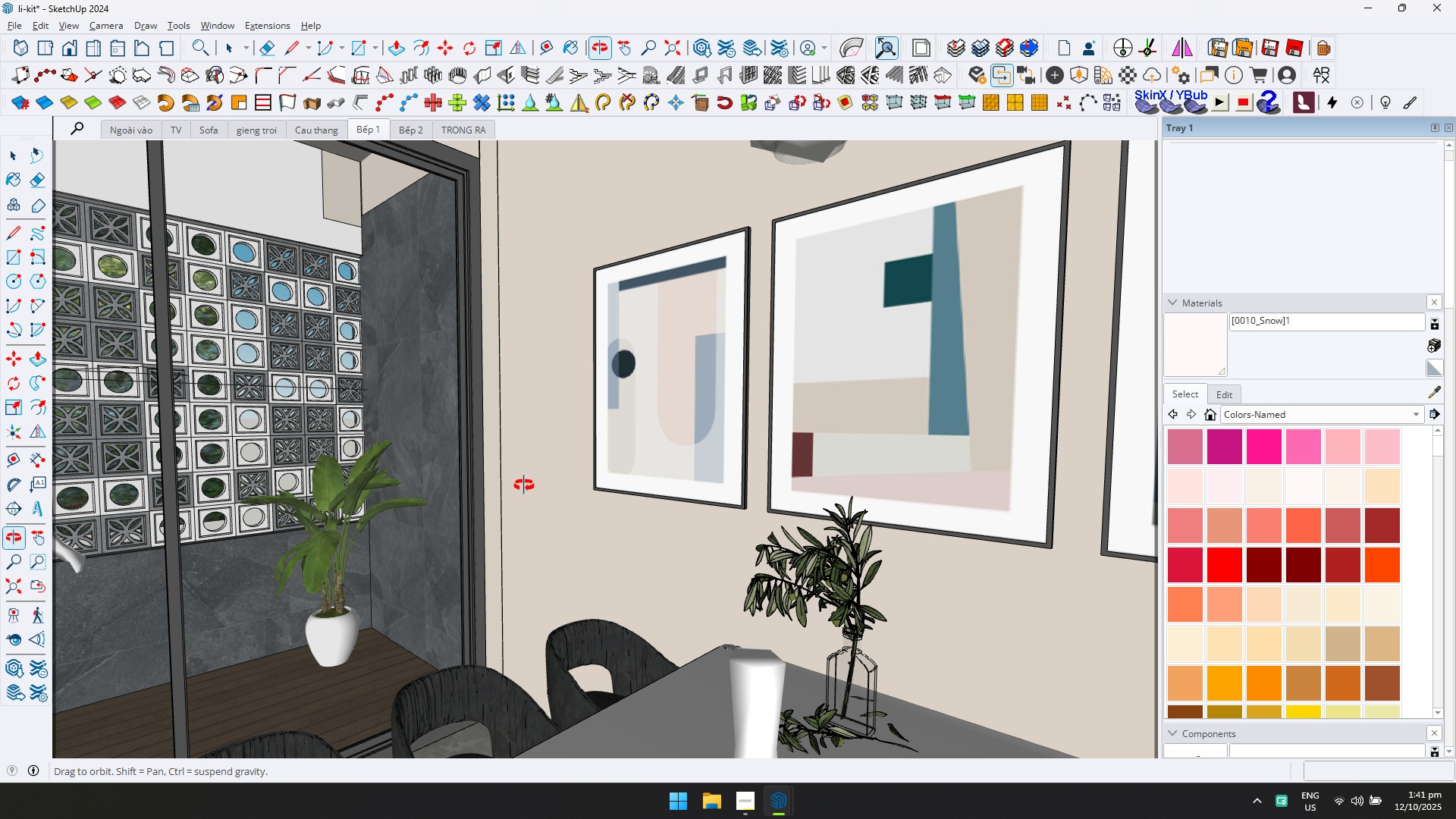 
hold_key(key=ShiftLeft, duration=0.67)
 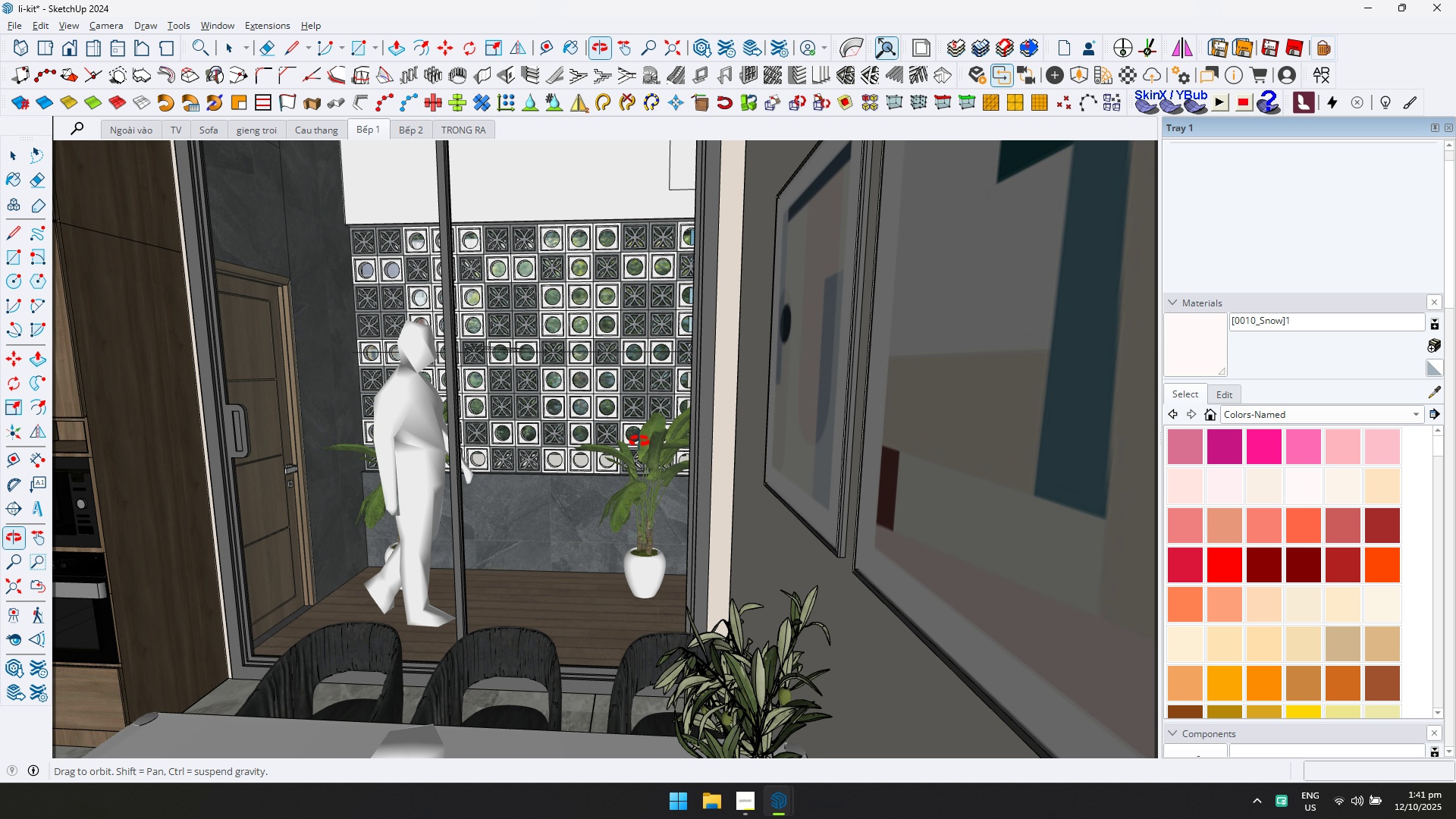 
hold_key(key=ShiftLeft, duration=4.61)
 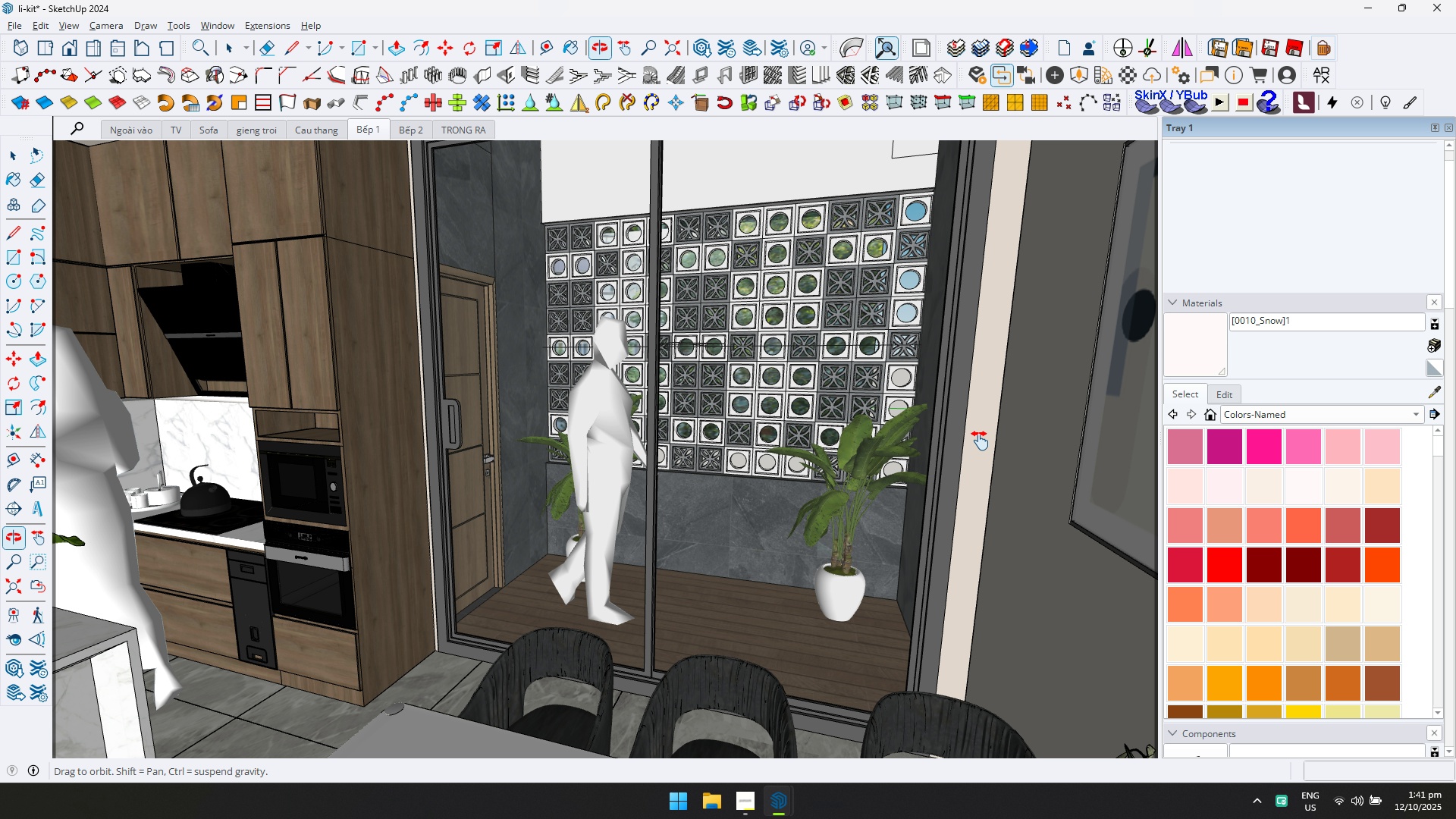 
key(Alt+Tab)
 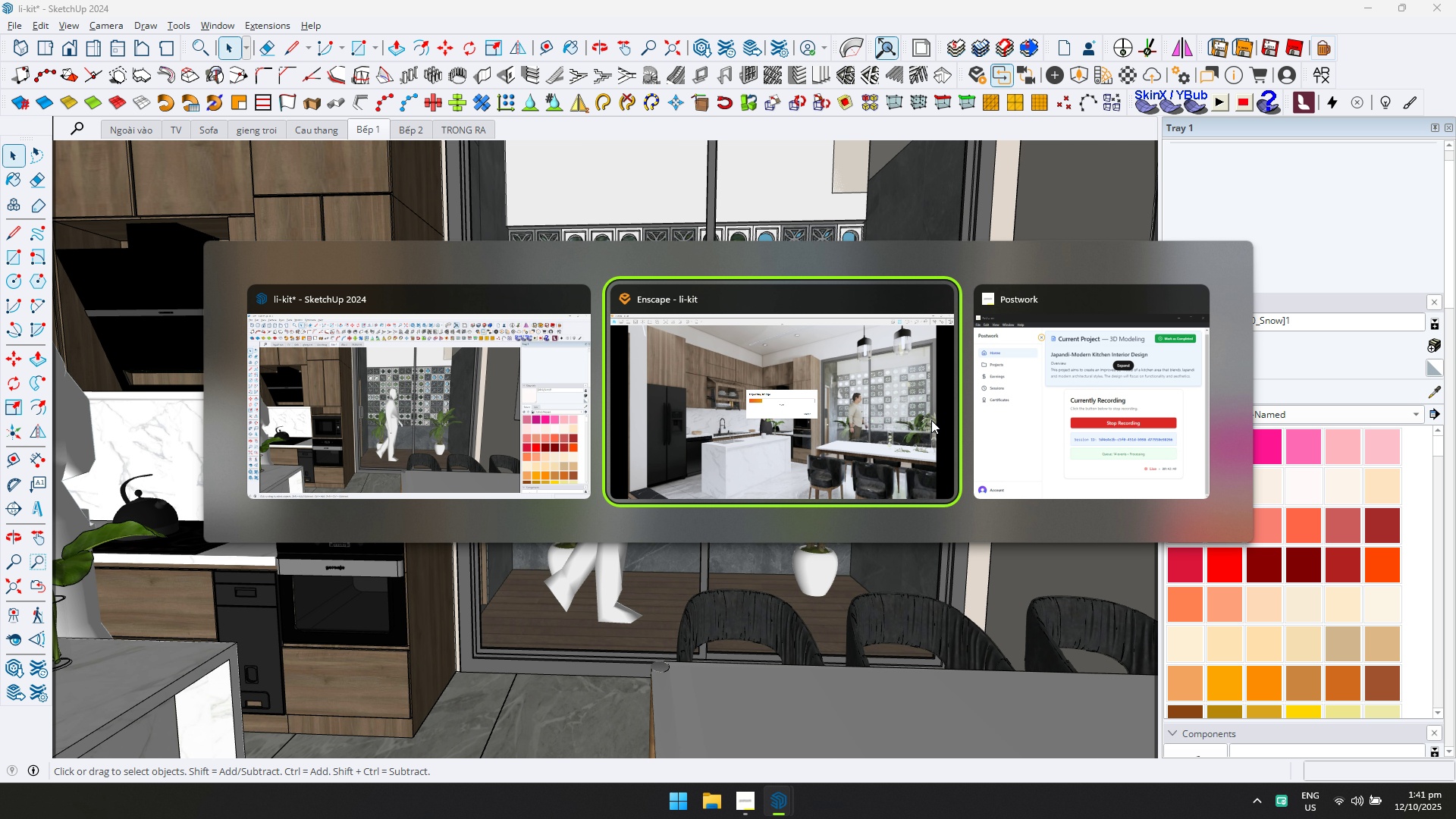 
key(Alt+Tab)